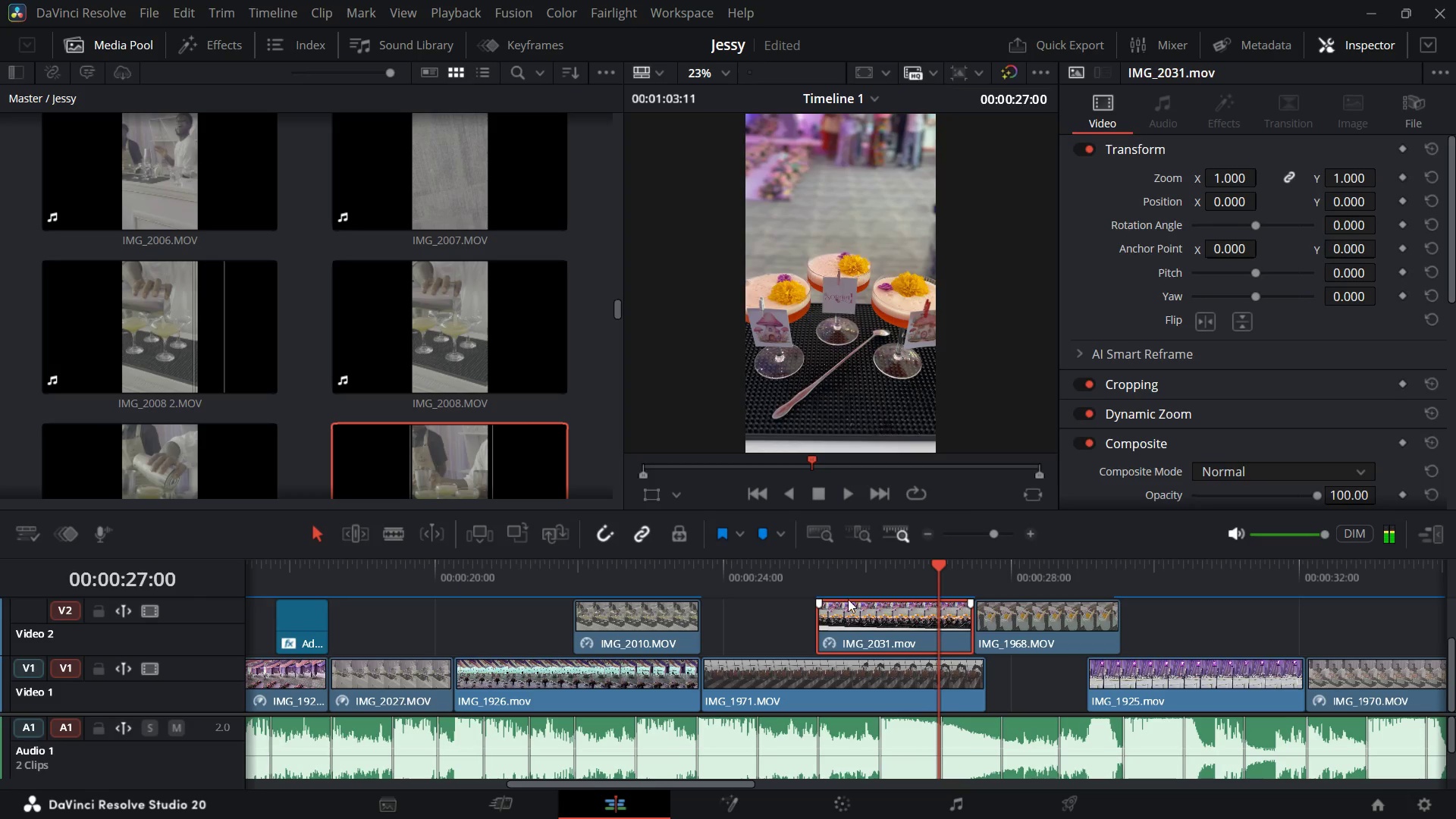 
left_click([1090, 415])
 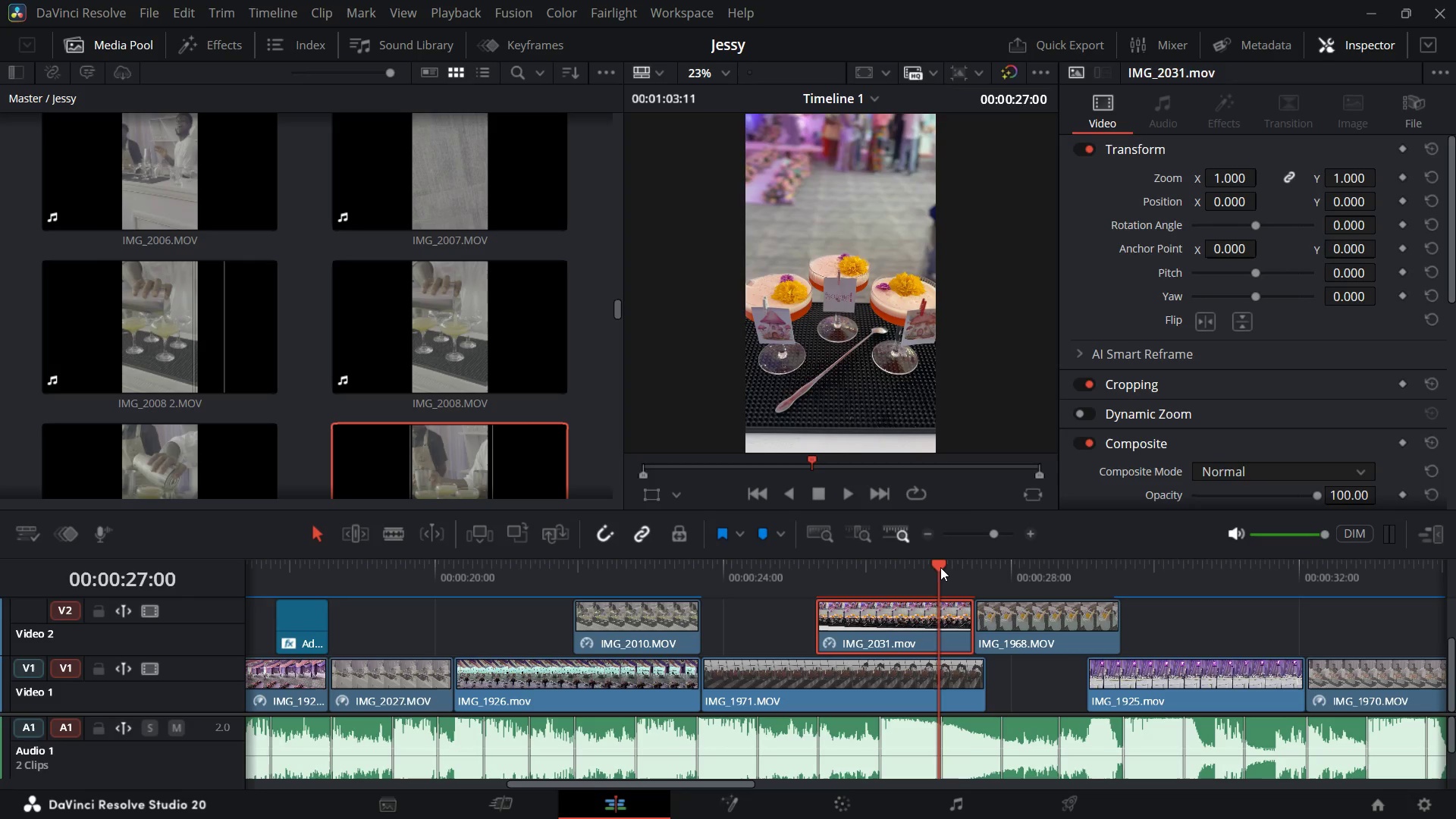 
wait(10.91)
 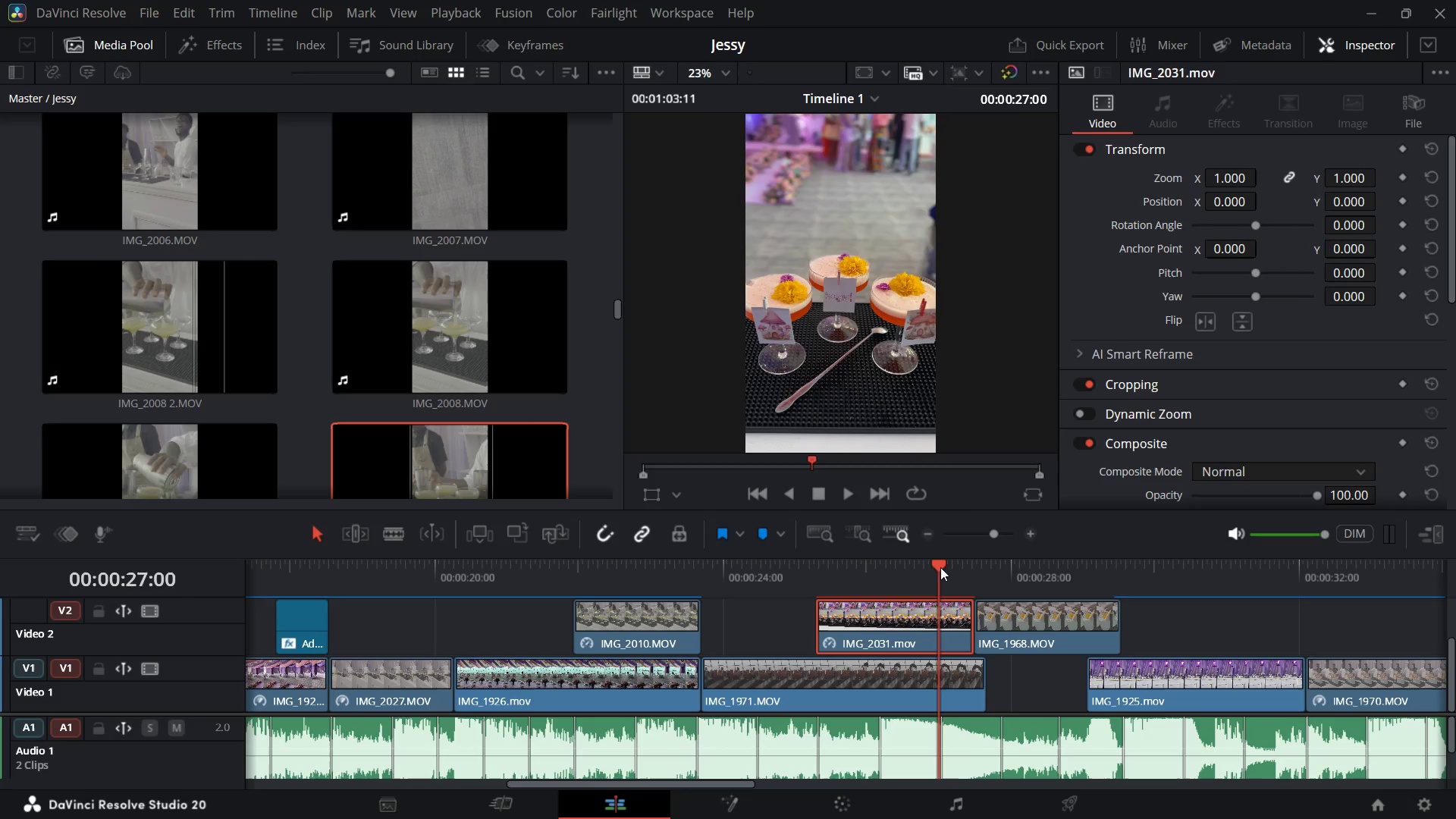 
key(Space)
 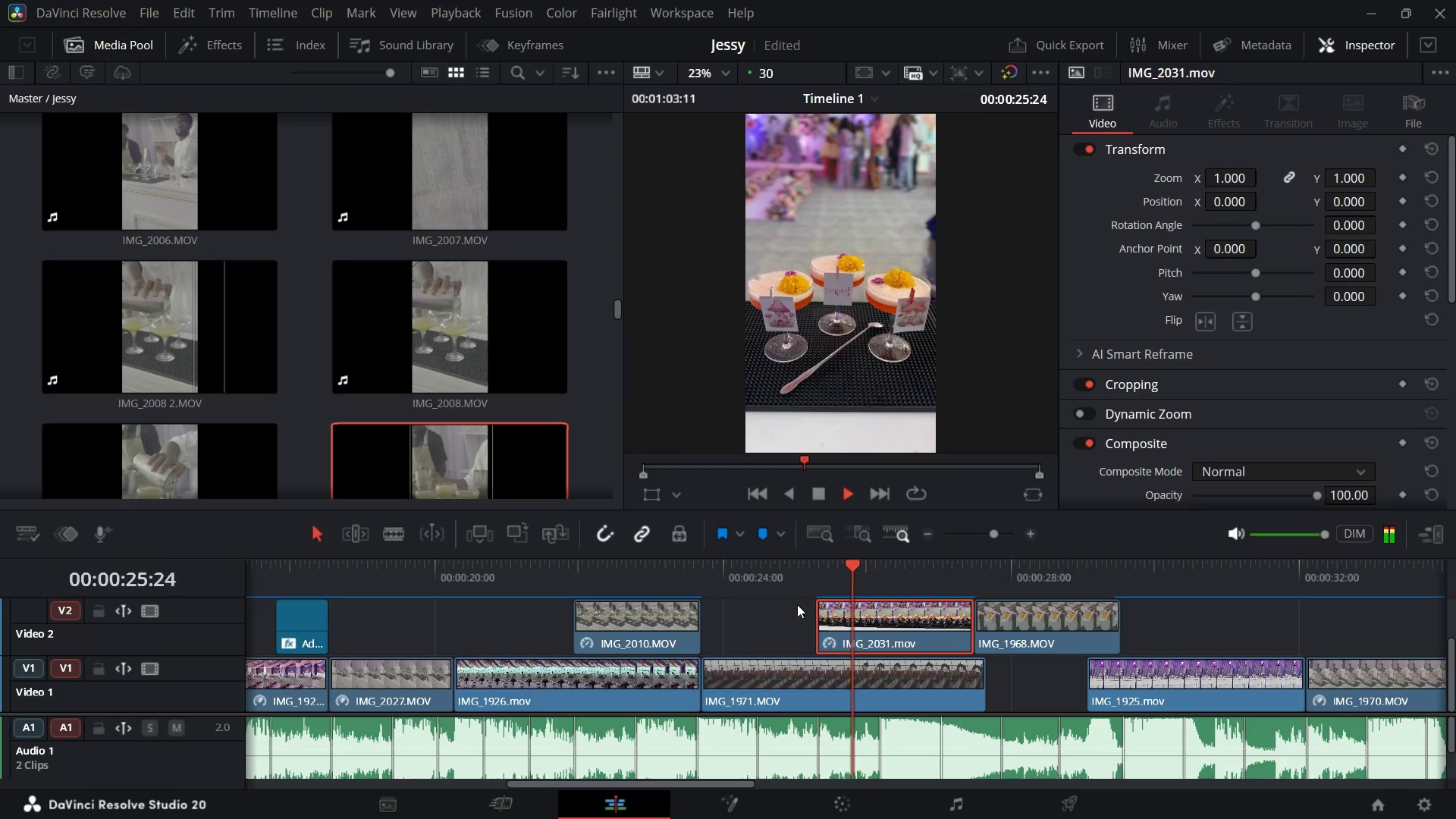 
key(Space)
 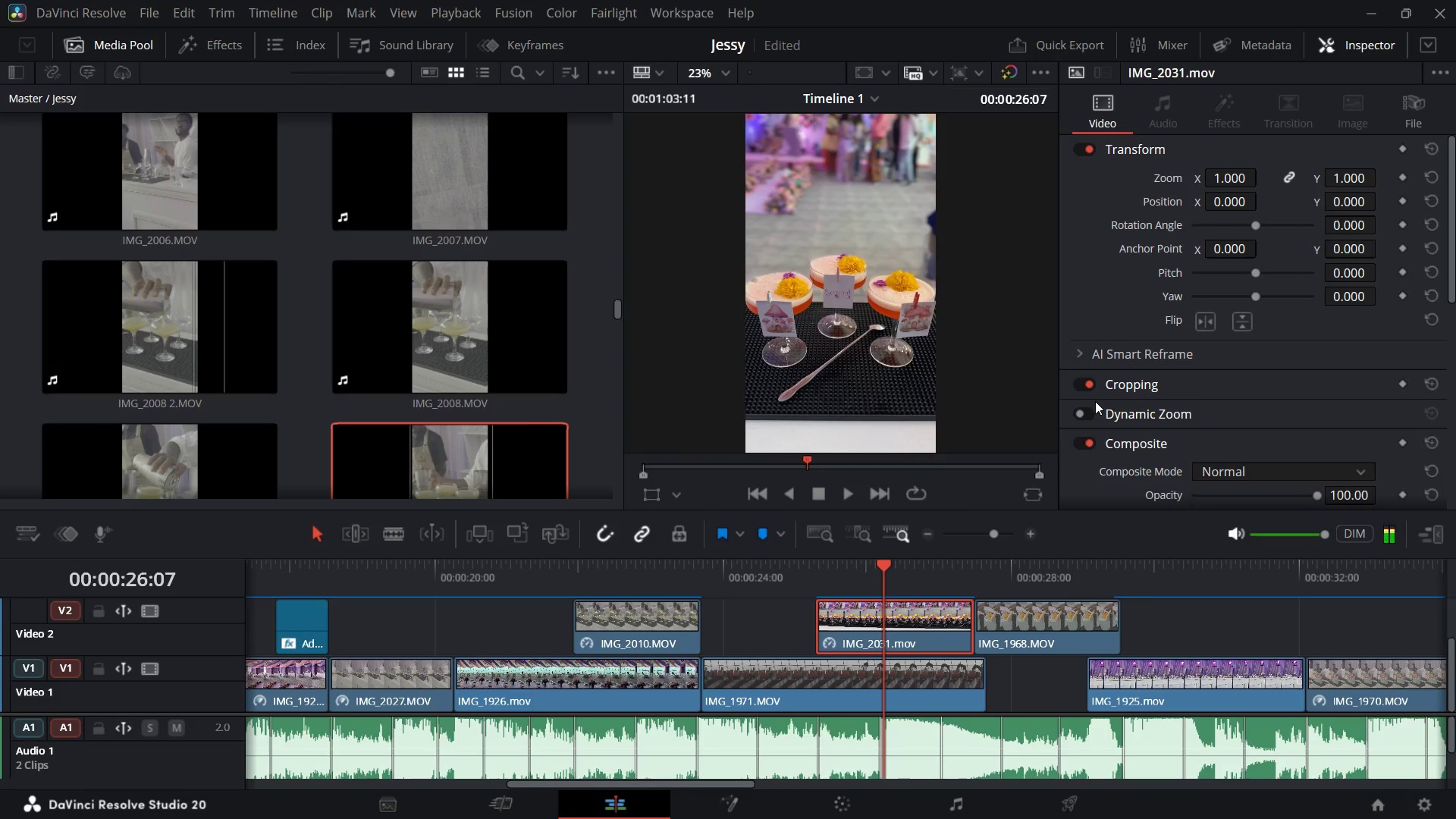 
left_click([1089, 413])
 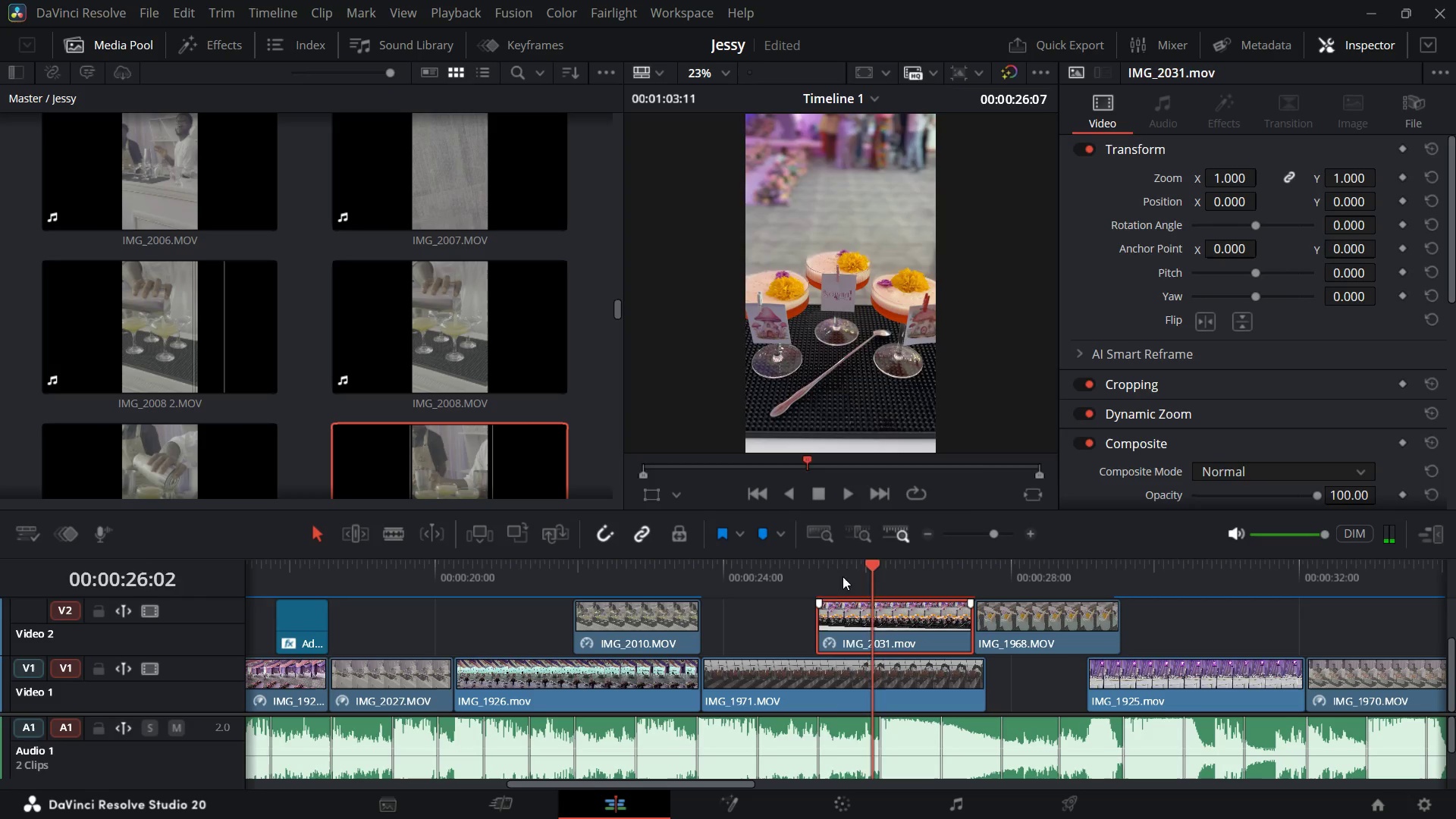 
key(Space)
 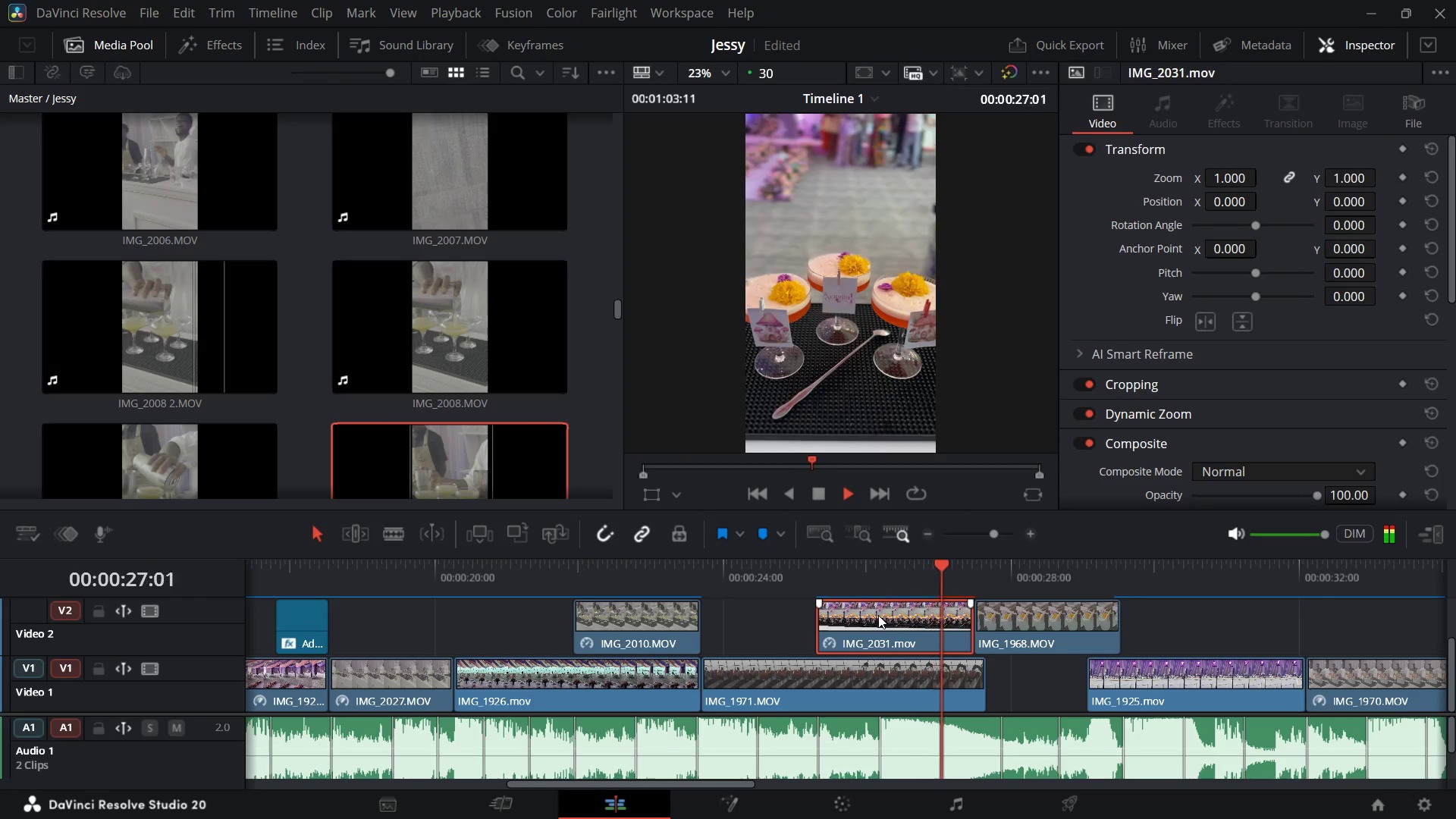 
key(Space)
 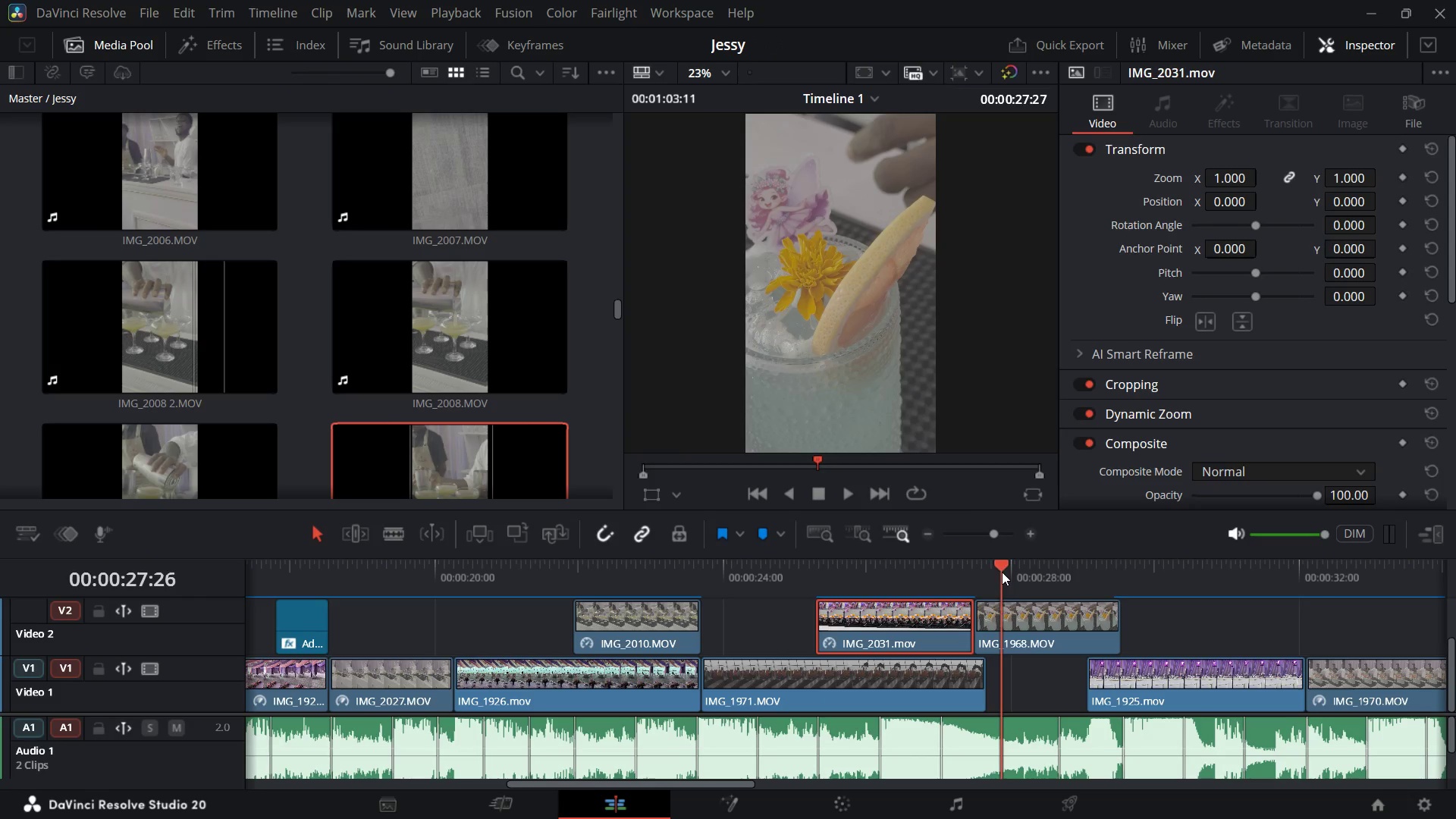 
wait(6.36)
 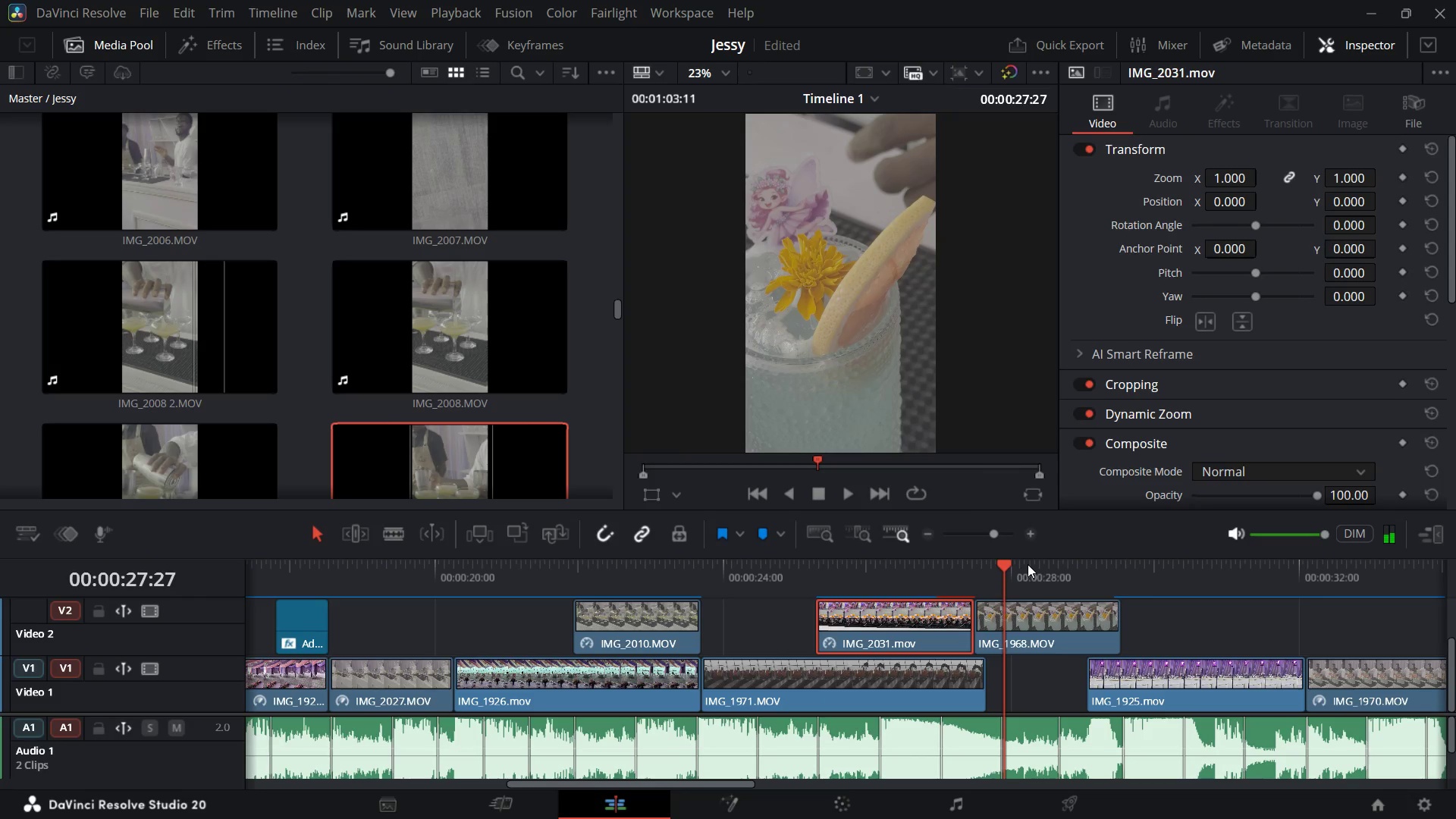 
left_click([1028, 621])
 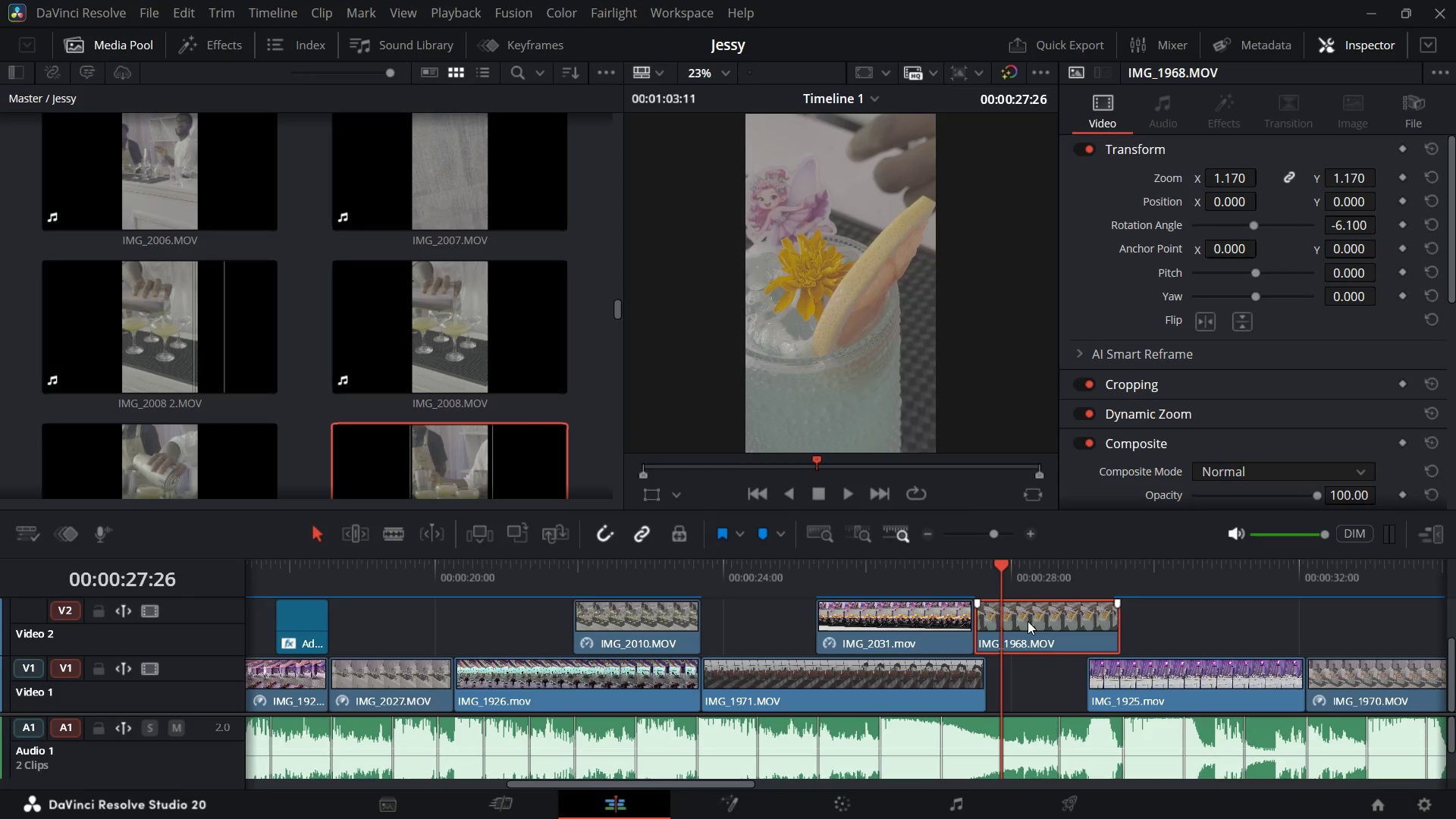 
key(Space)
 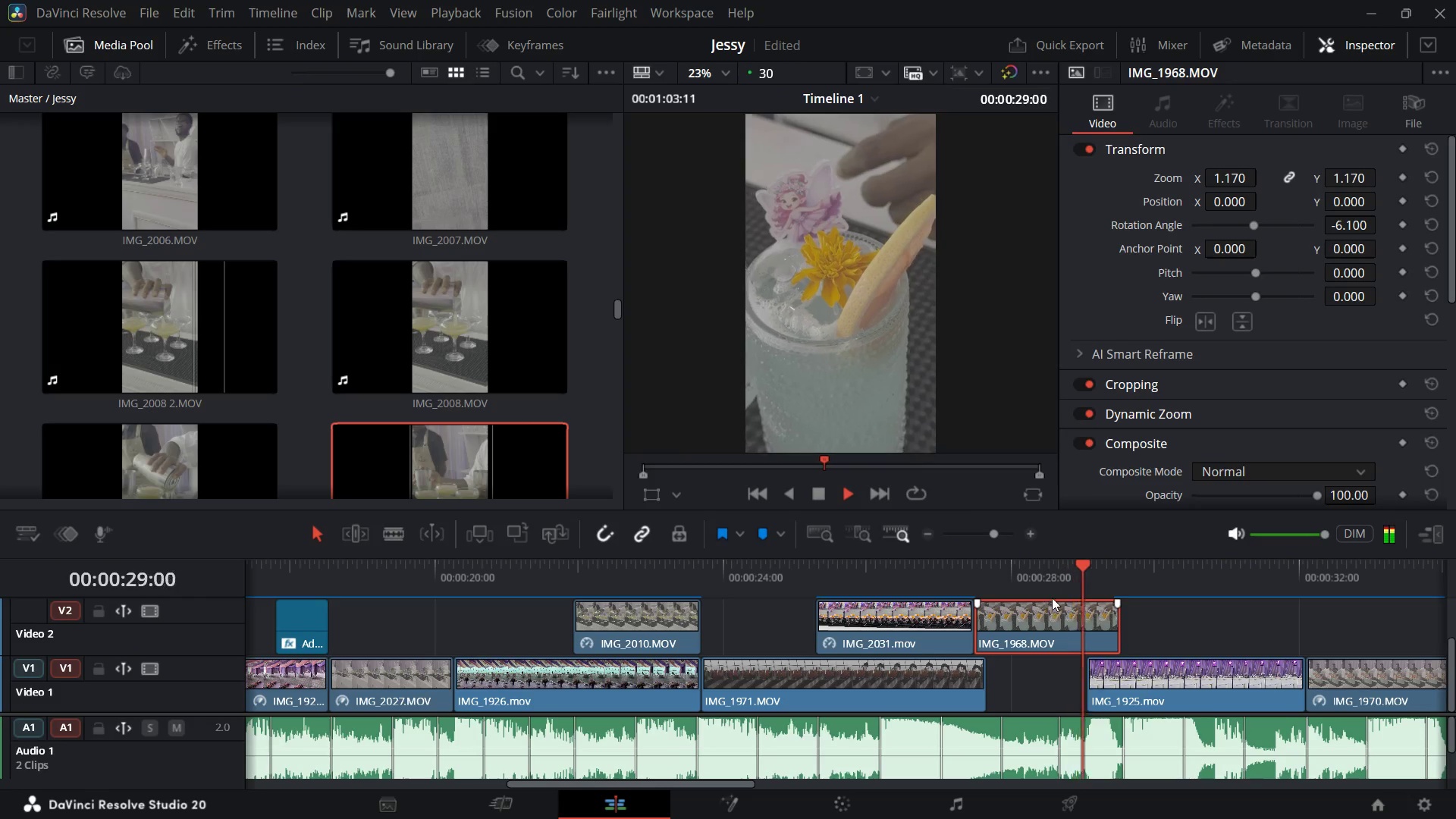 
key(Space)
 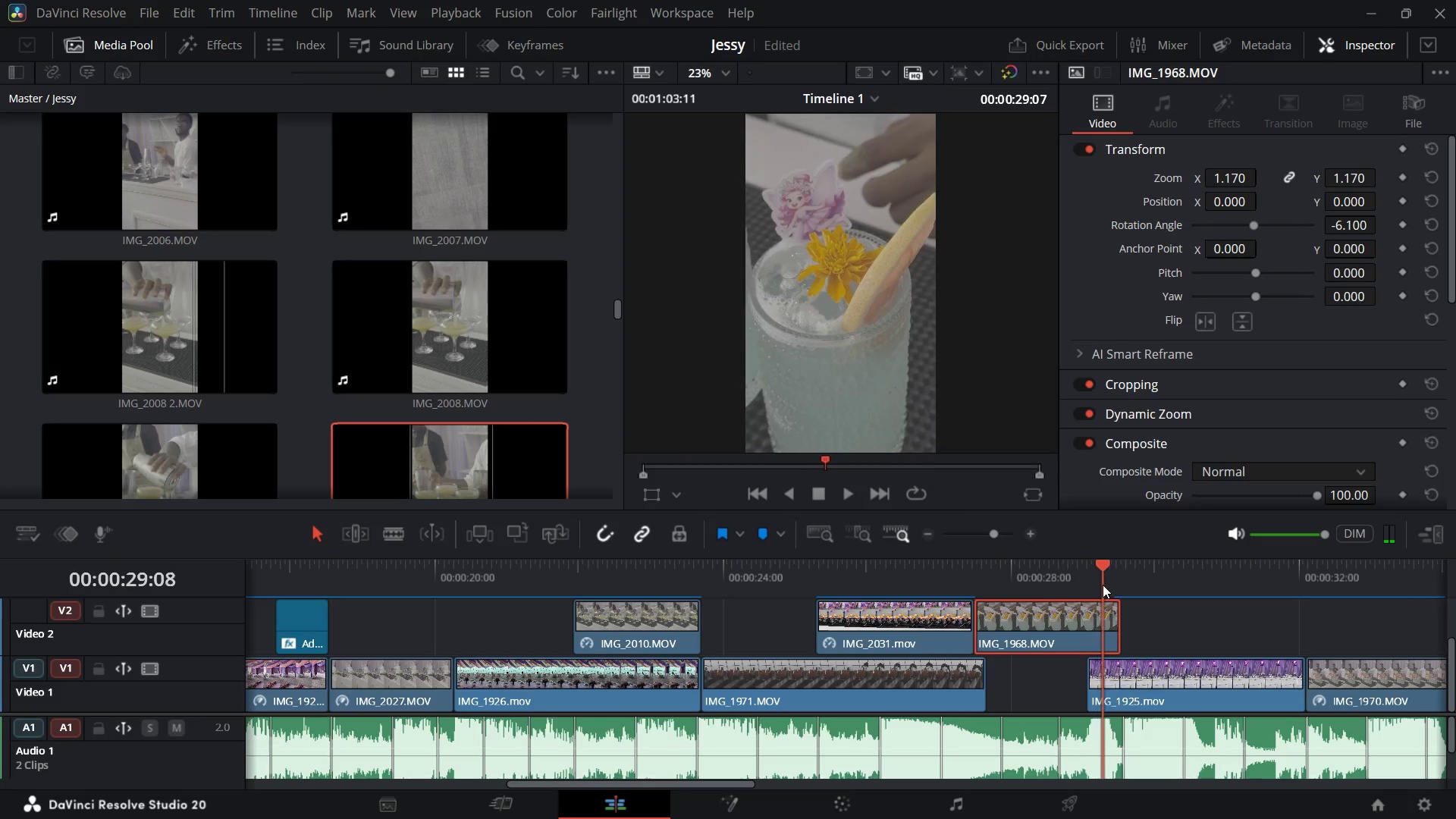 
wait(5.51)
 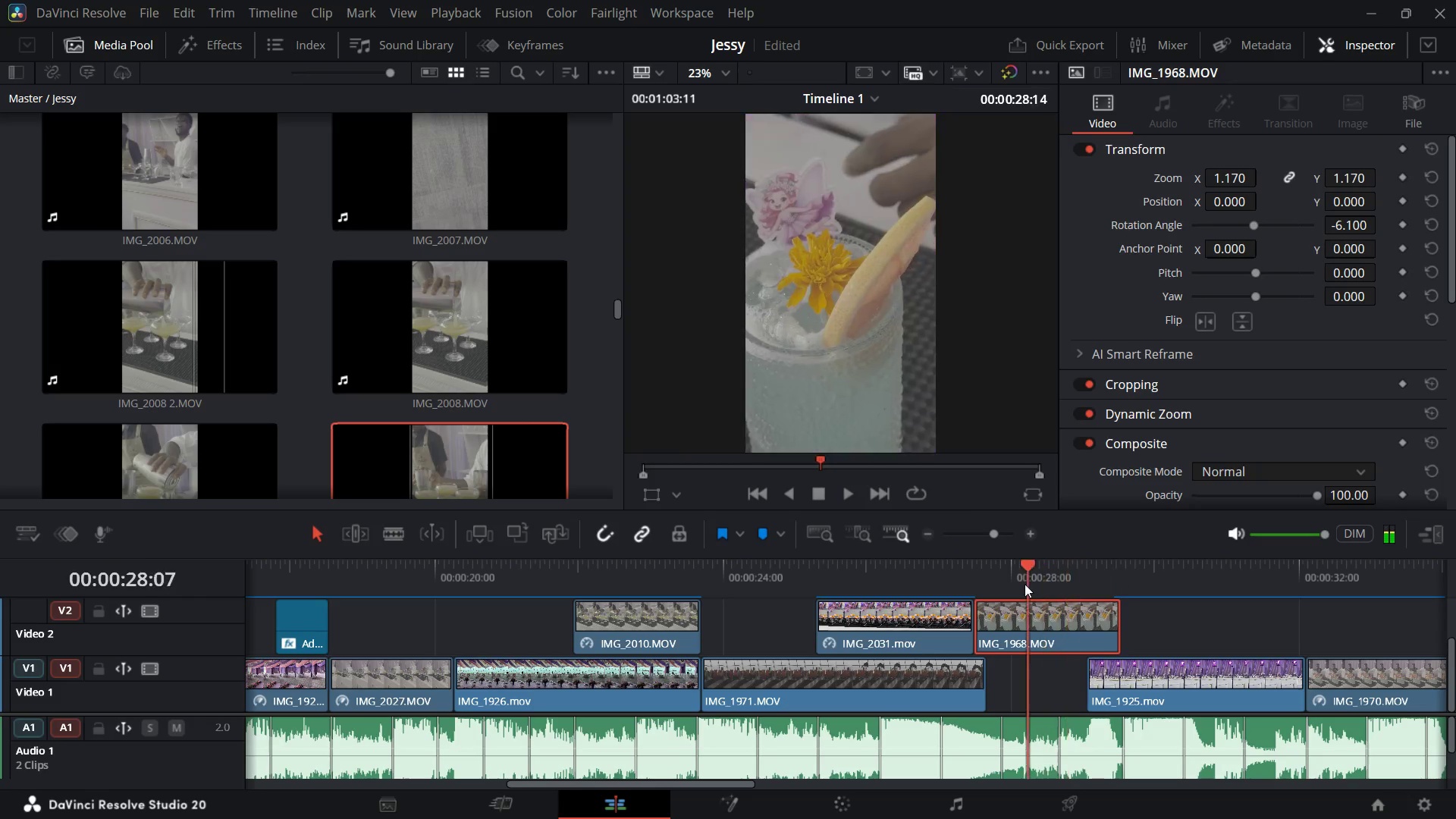 
key(Space)
 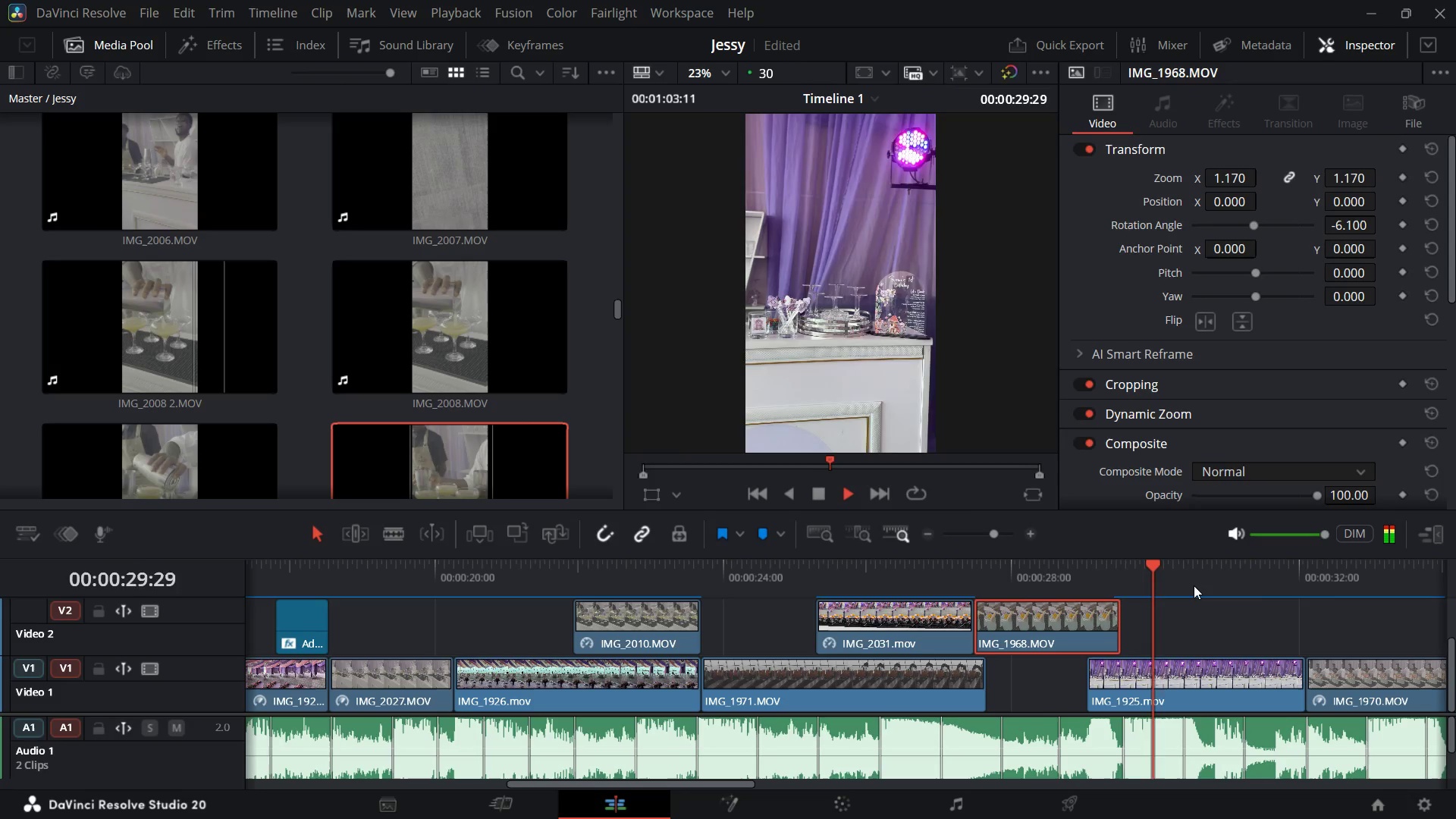 
key(Space)
 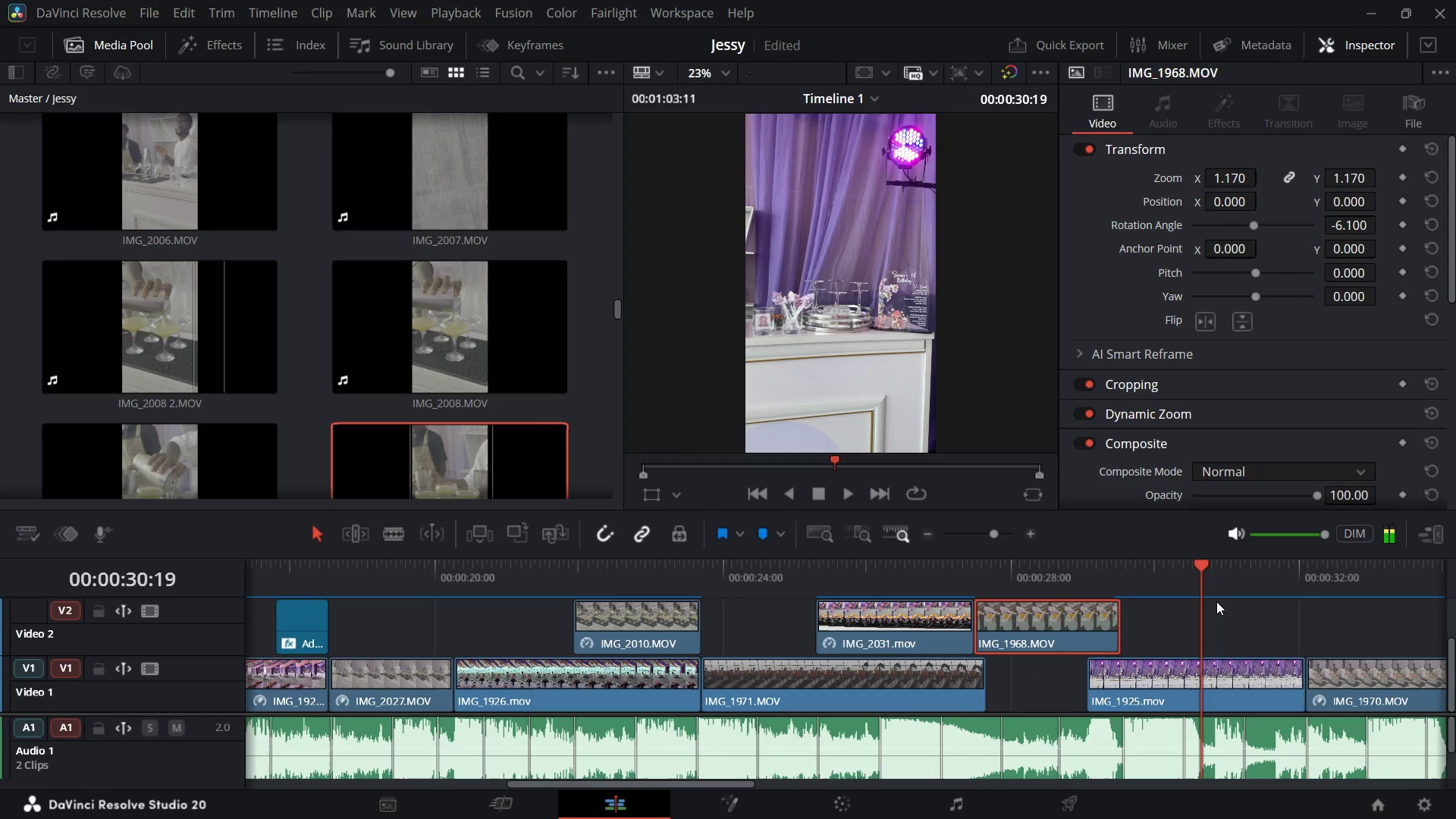 
left_click([1221, 643])
 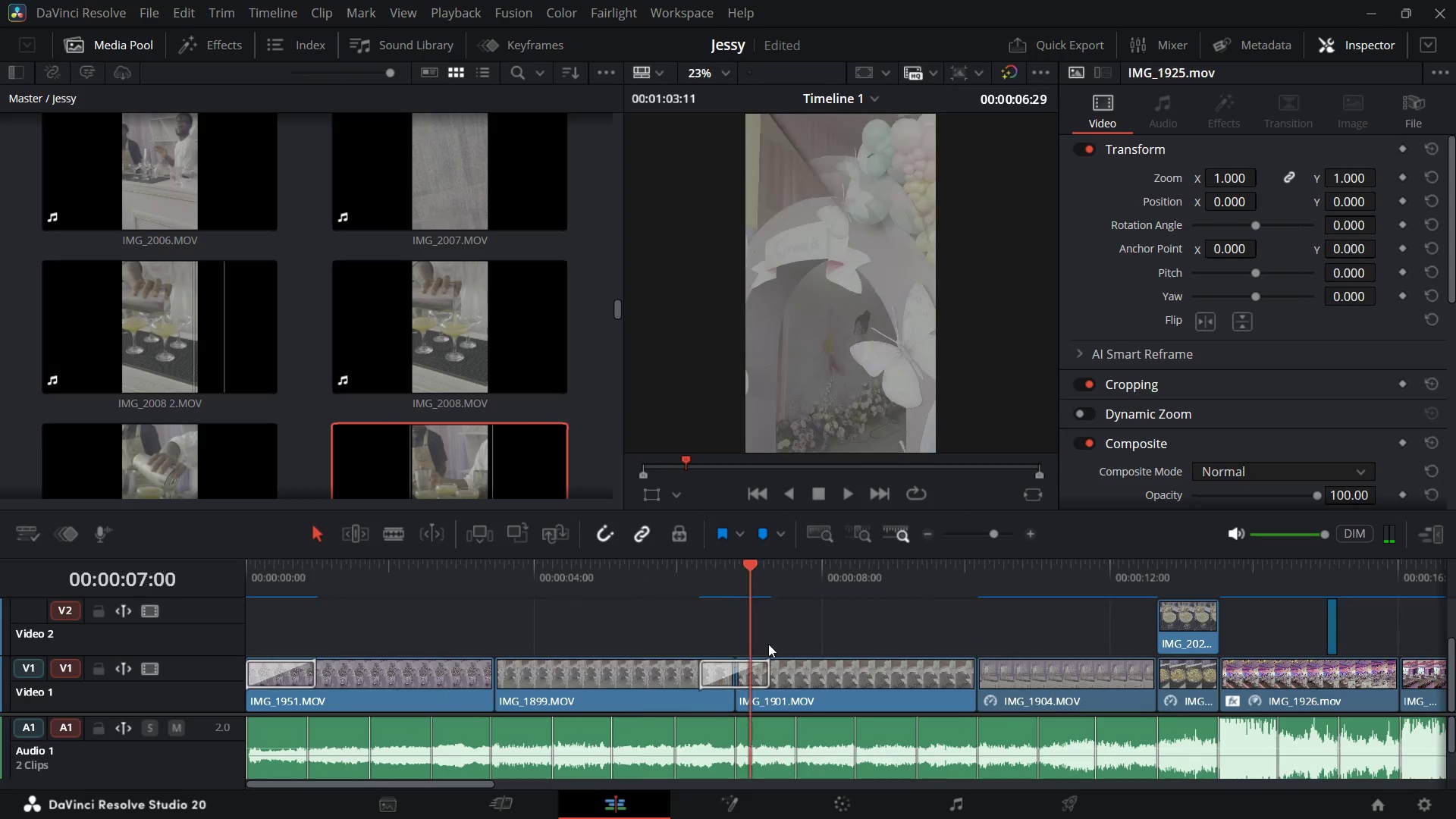 
key(Control+Minus)
 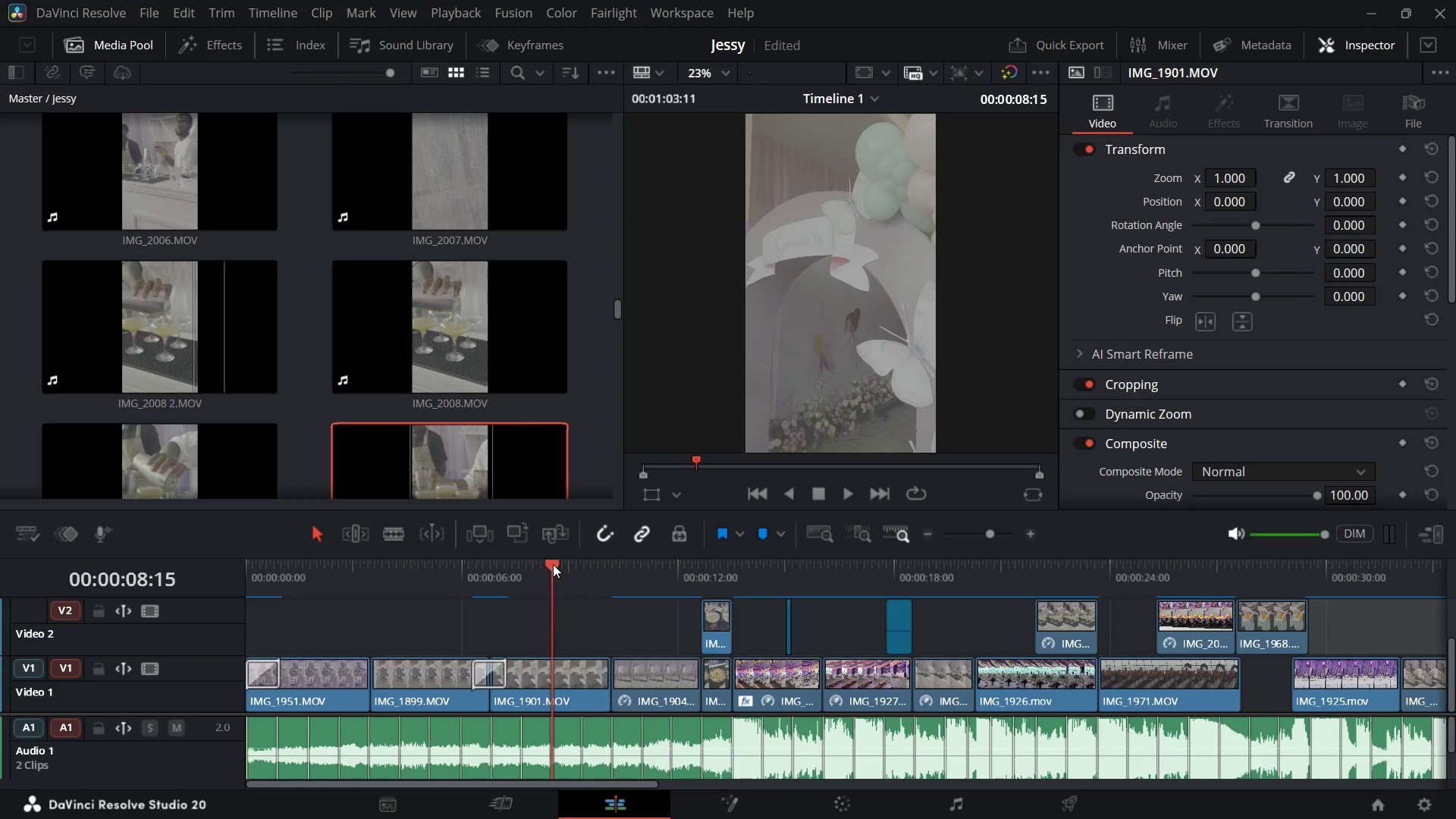 
left_click([579, 672])
 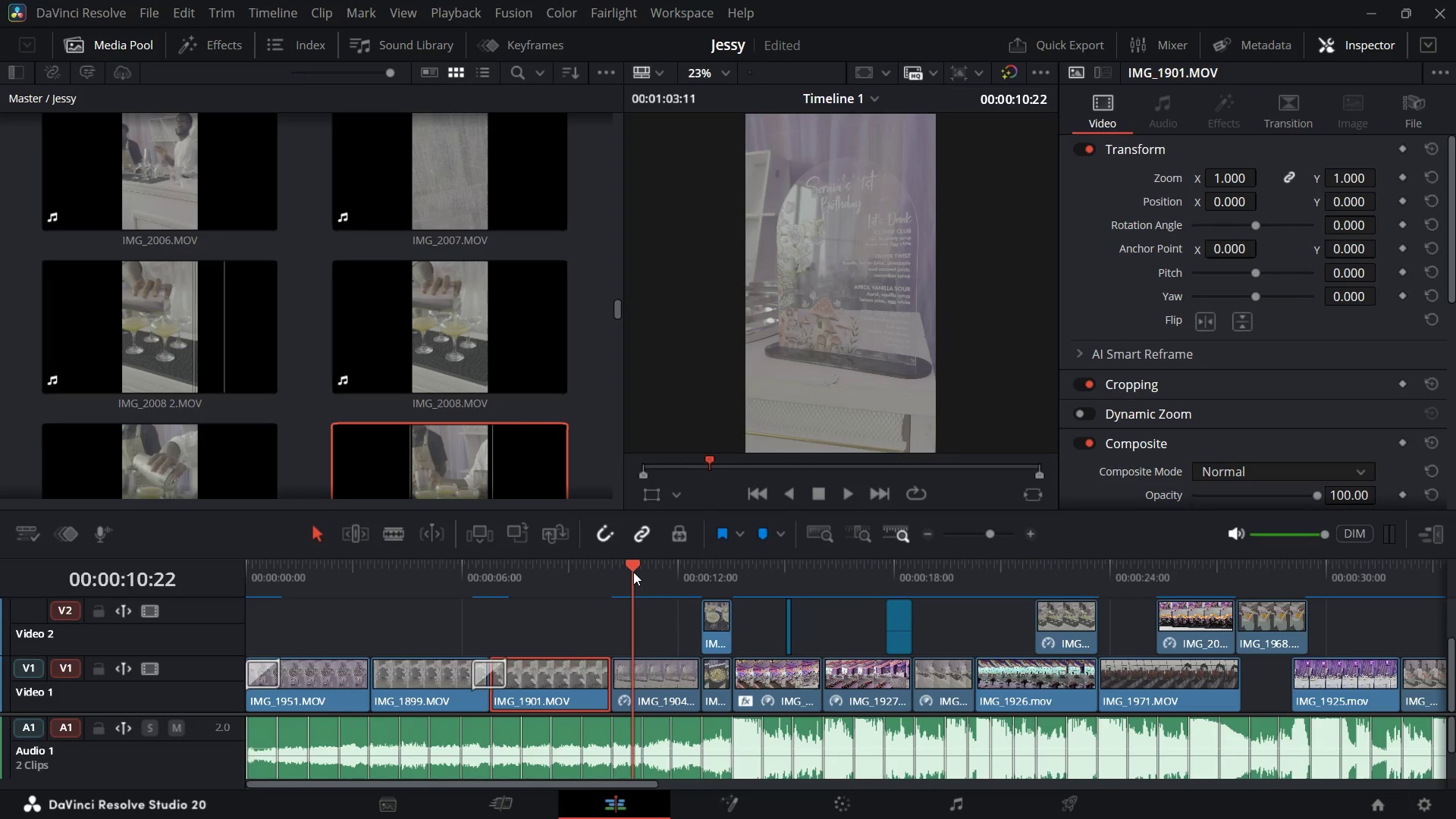 
left_click([654, 686])
 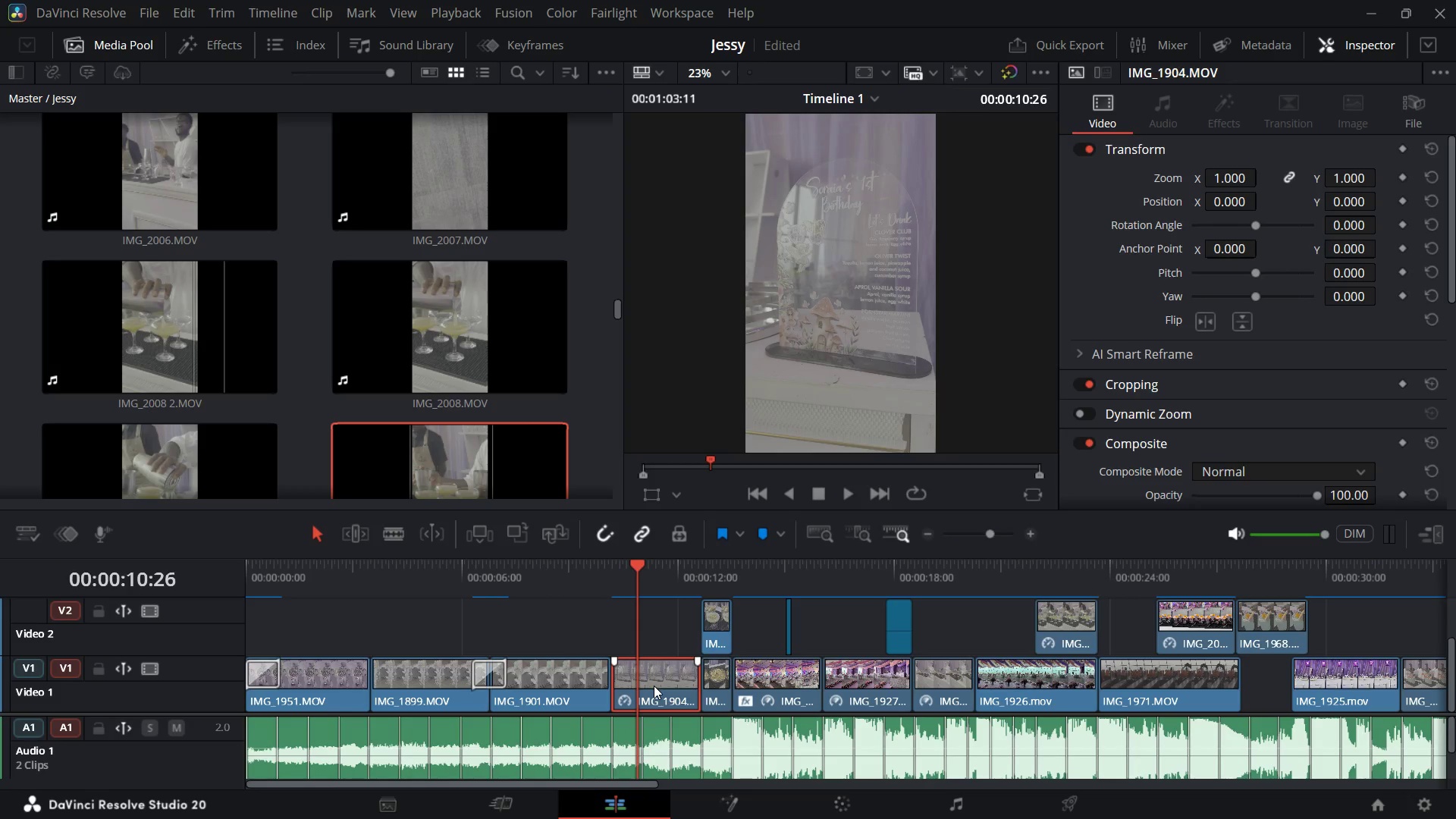 
wait(9.4)
 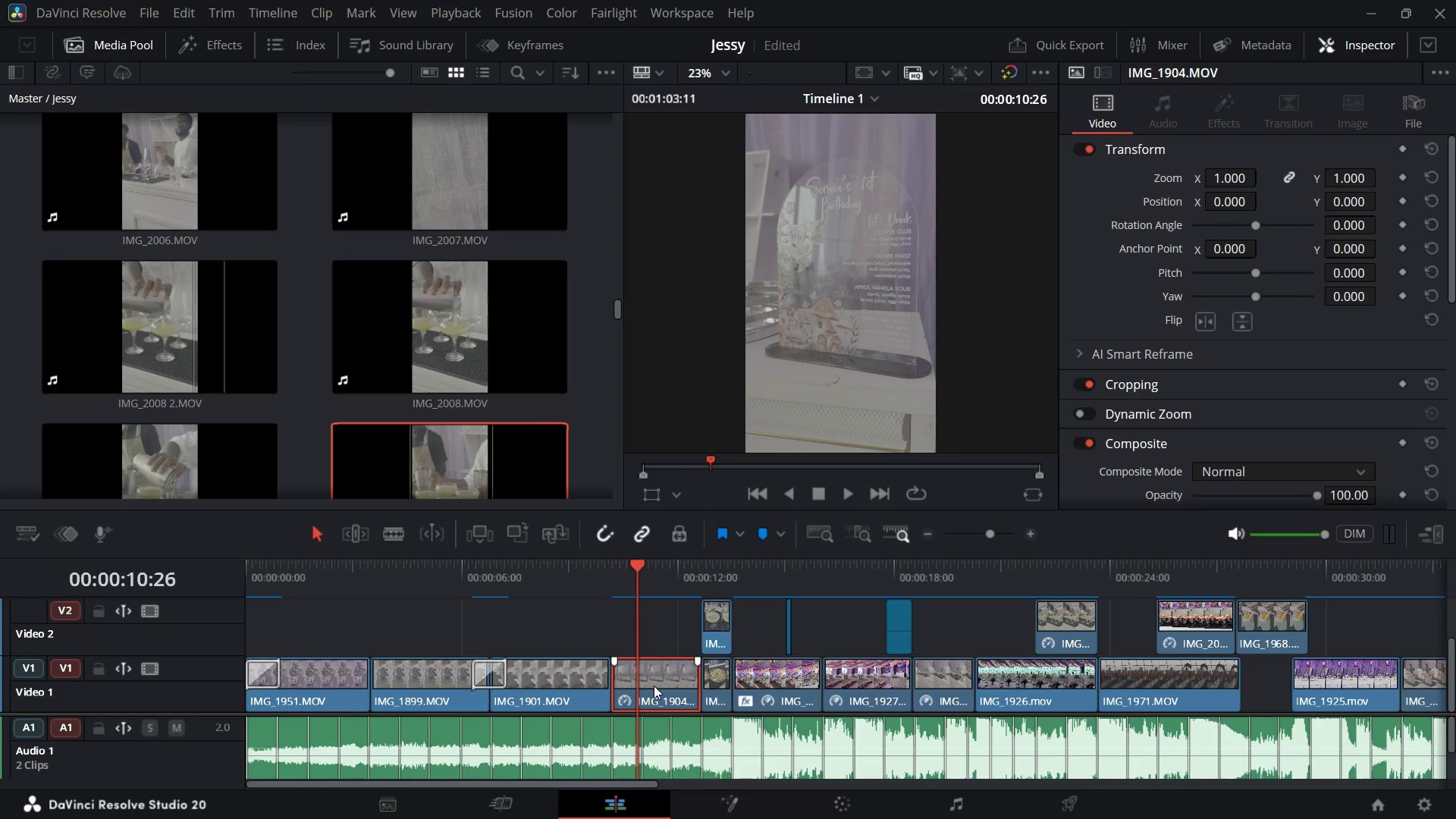 
left_click([540, 666])
 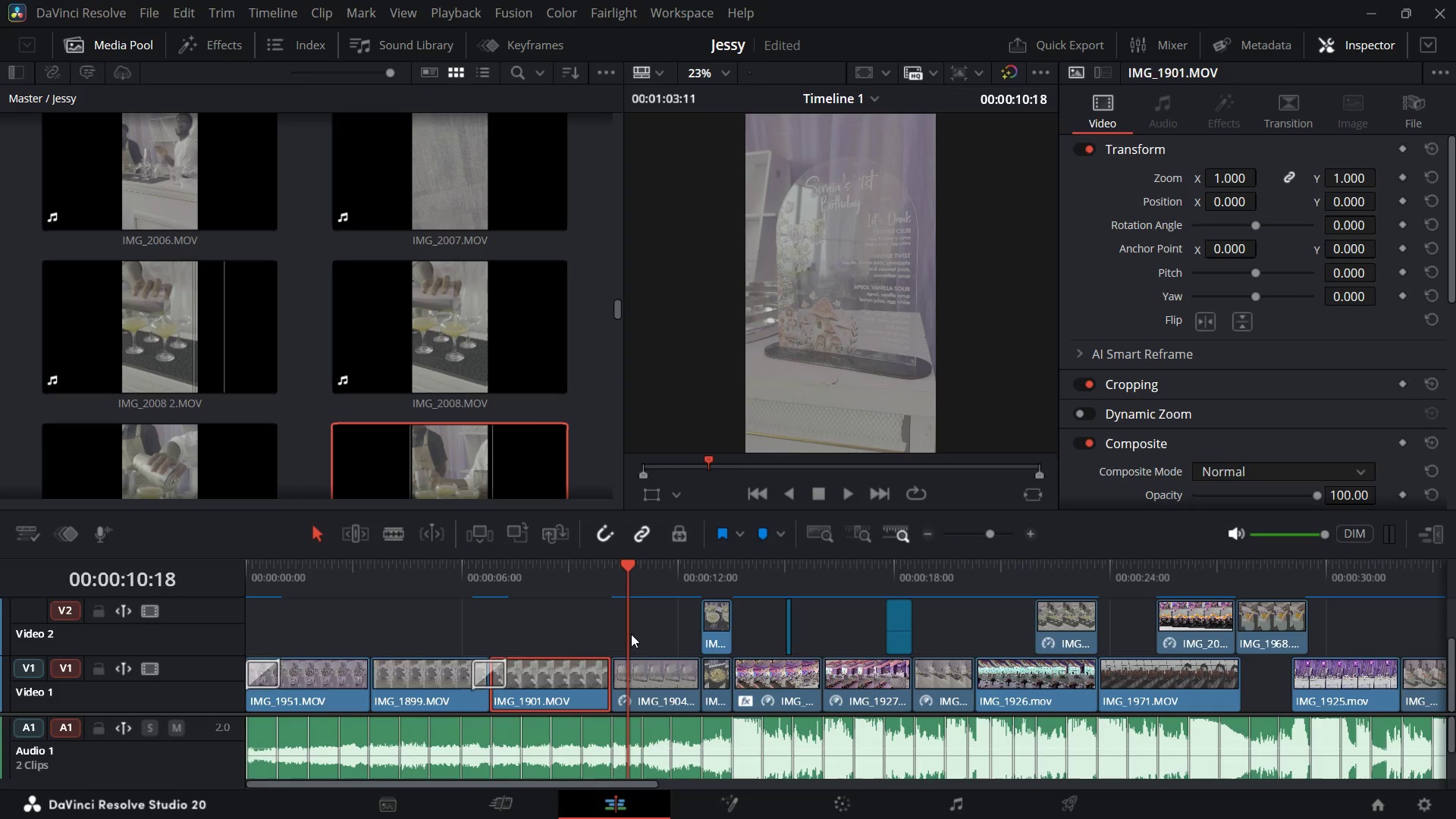 
left_click([664, 675])
 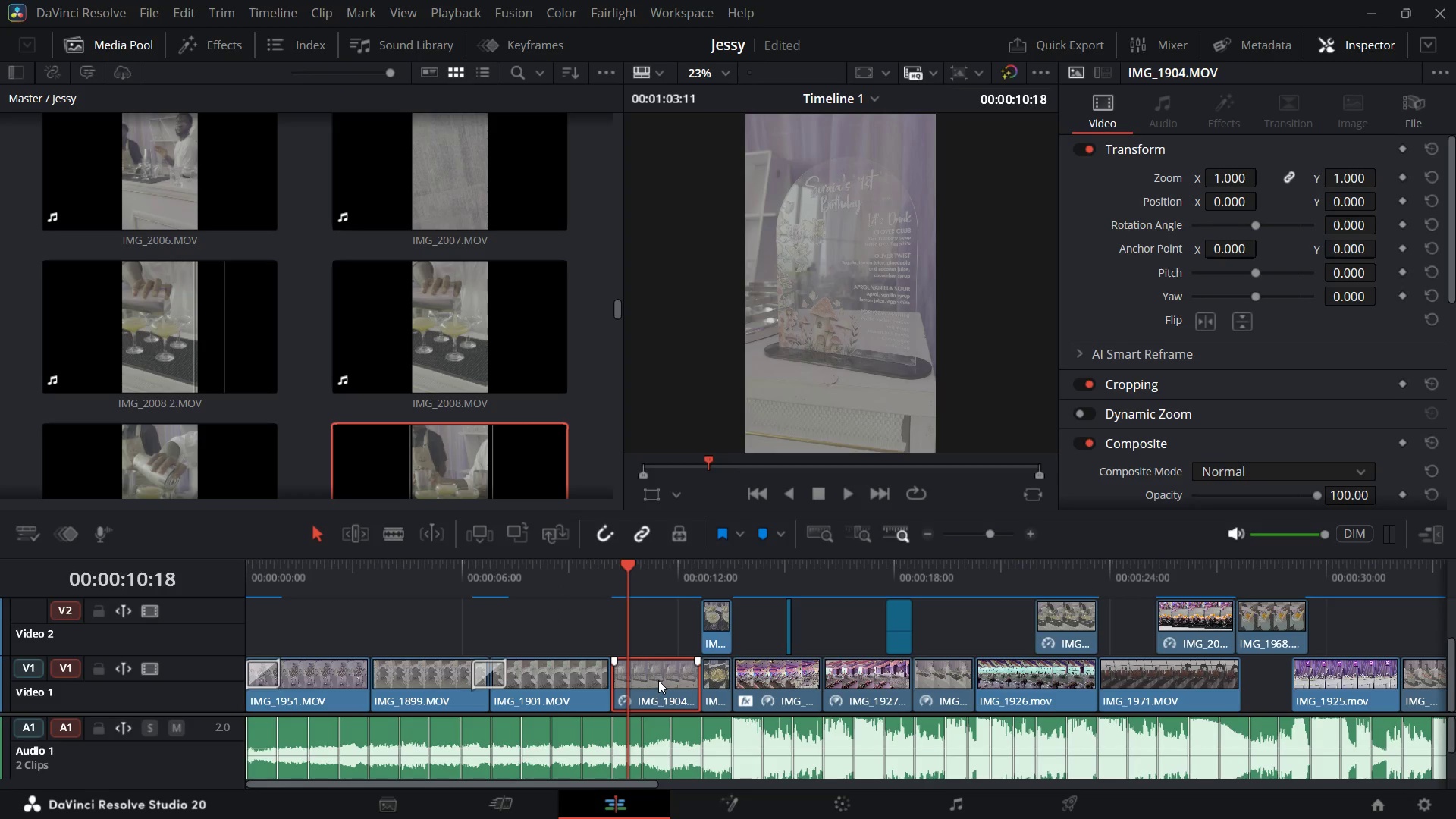 
type(dd)
 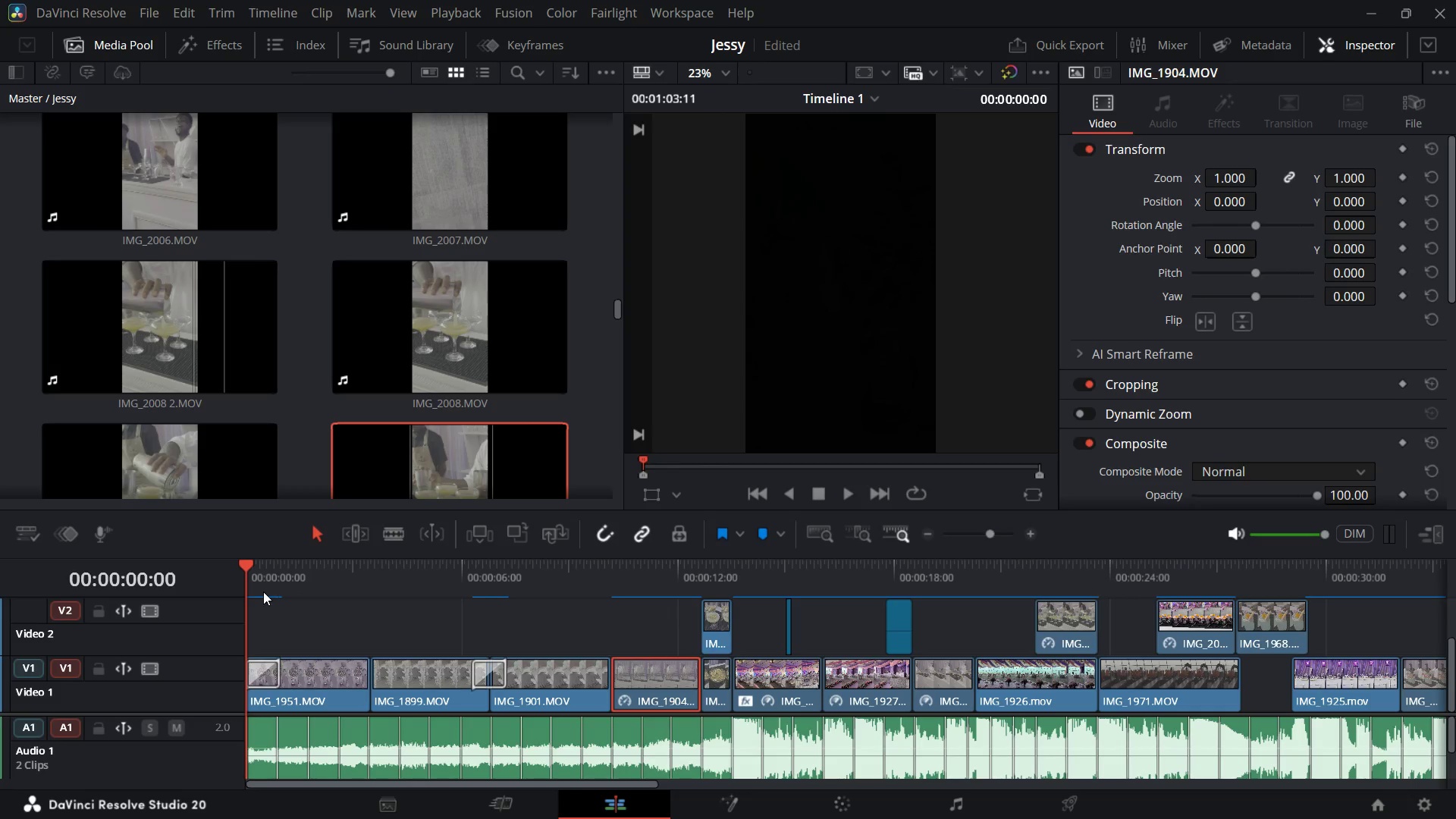 
wait(31.15)
 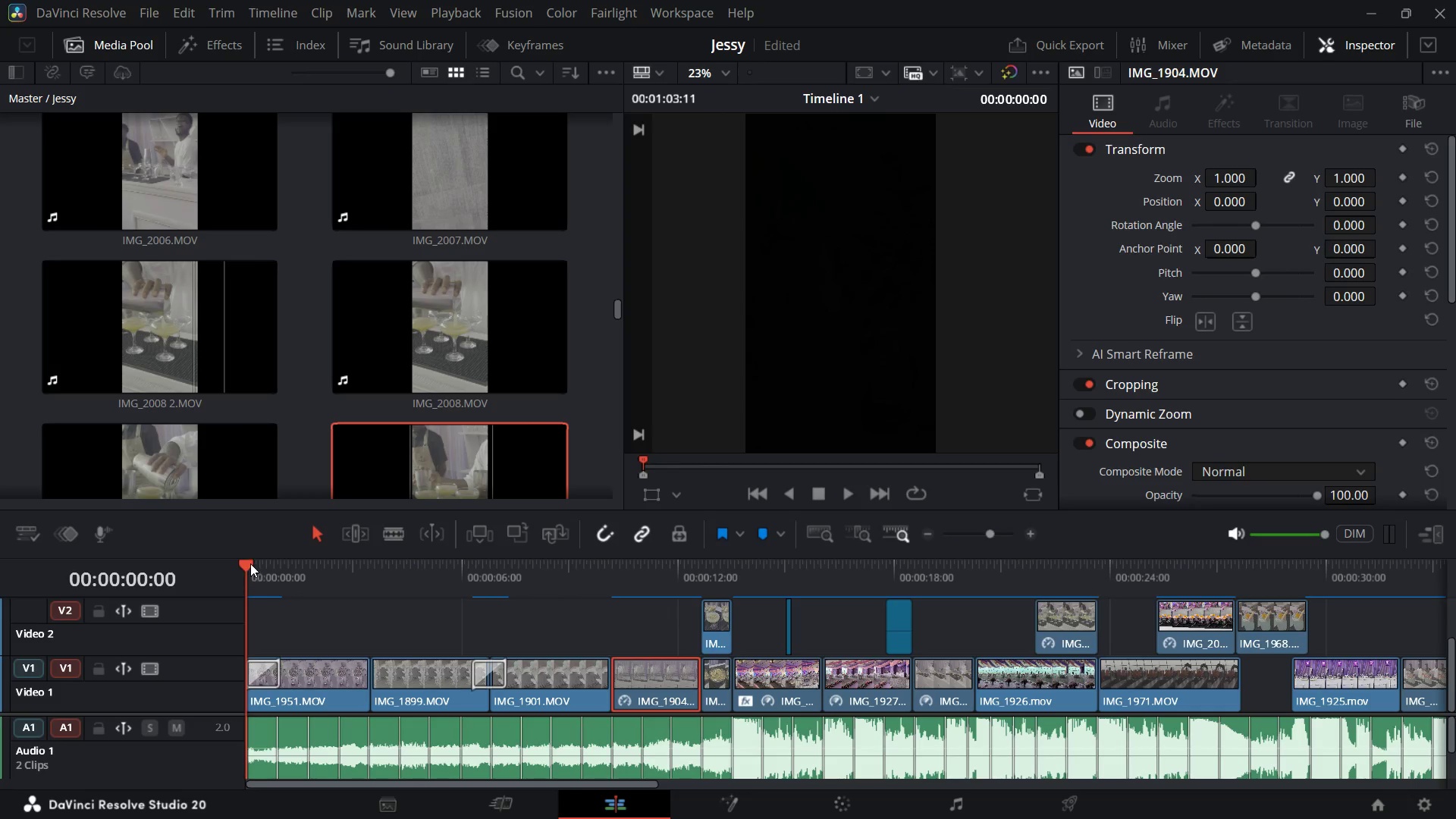 
key(Control+Minus)